 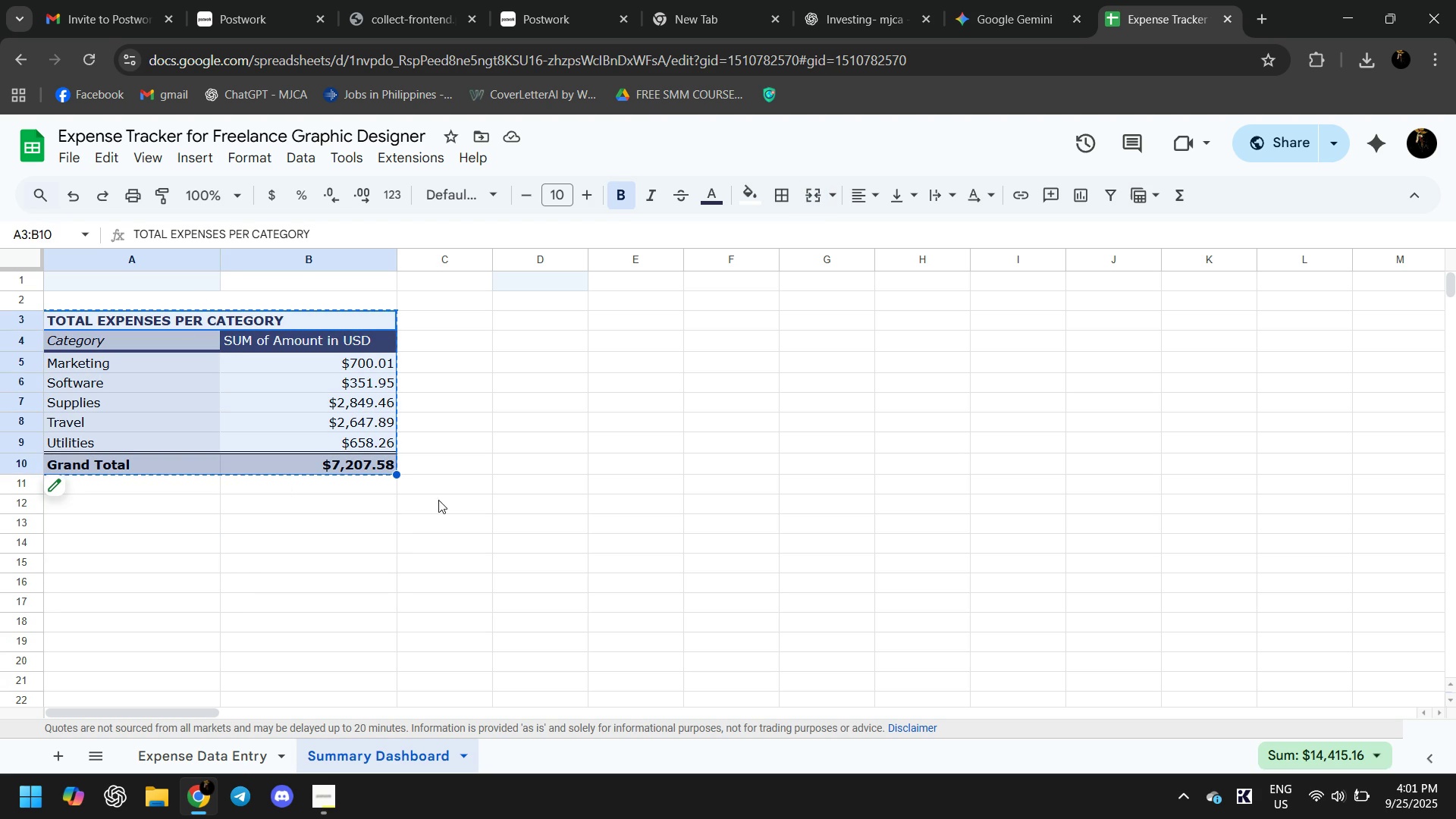 
double_click([158, 514])
 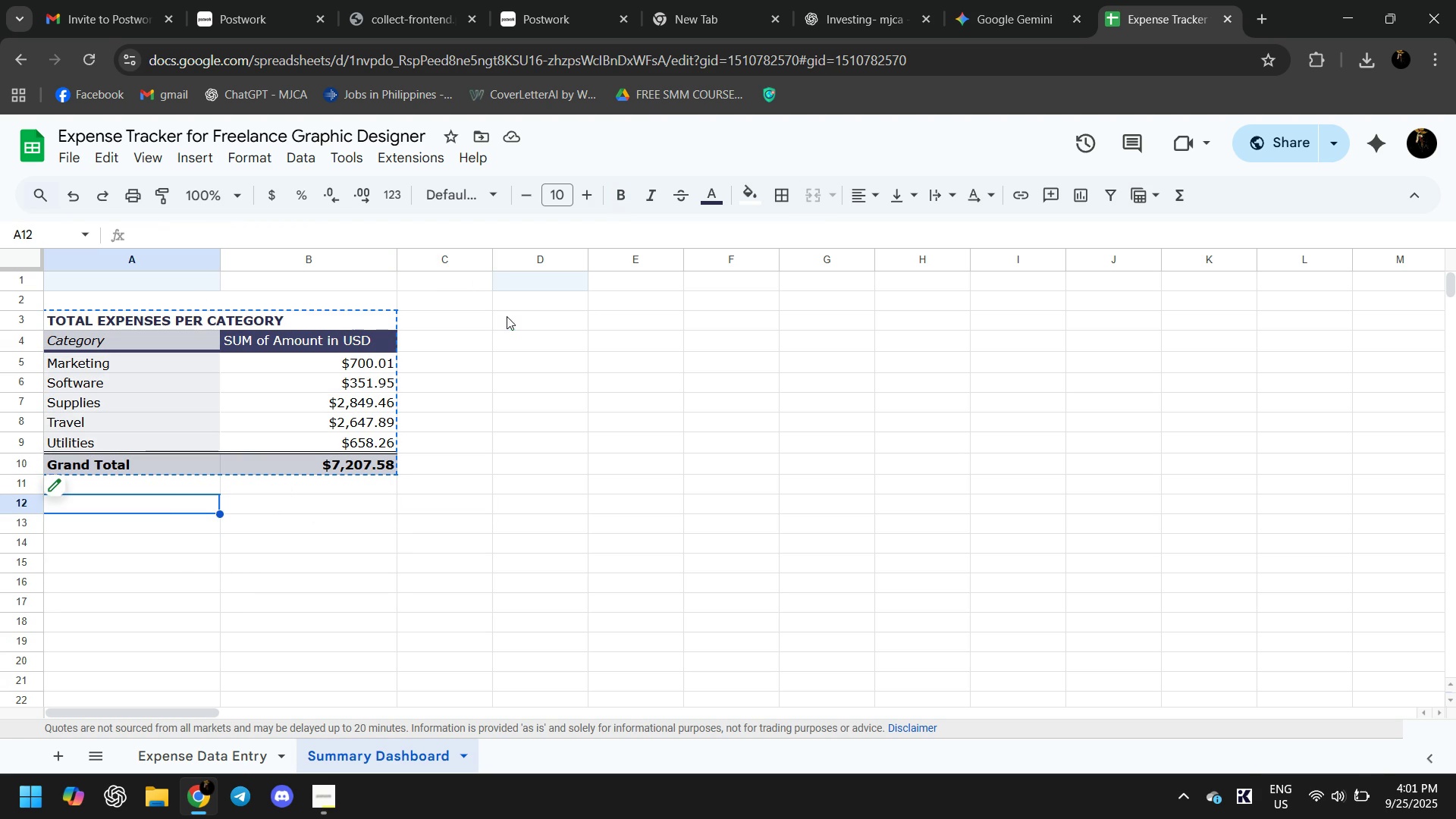 
left_click([507, 316])
 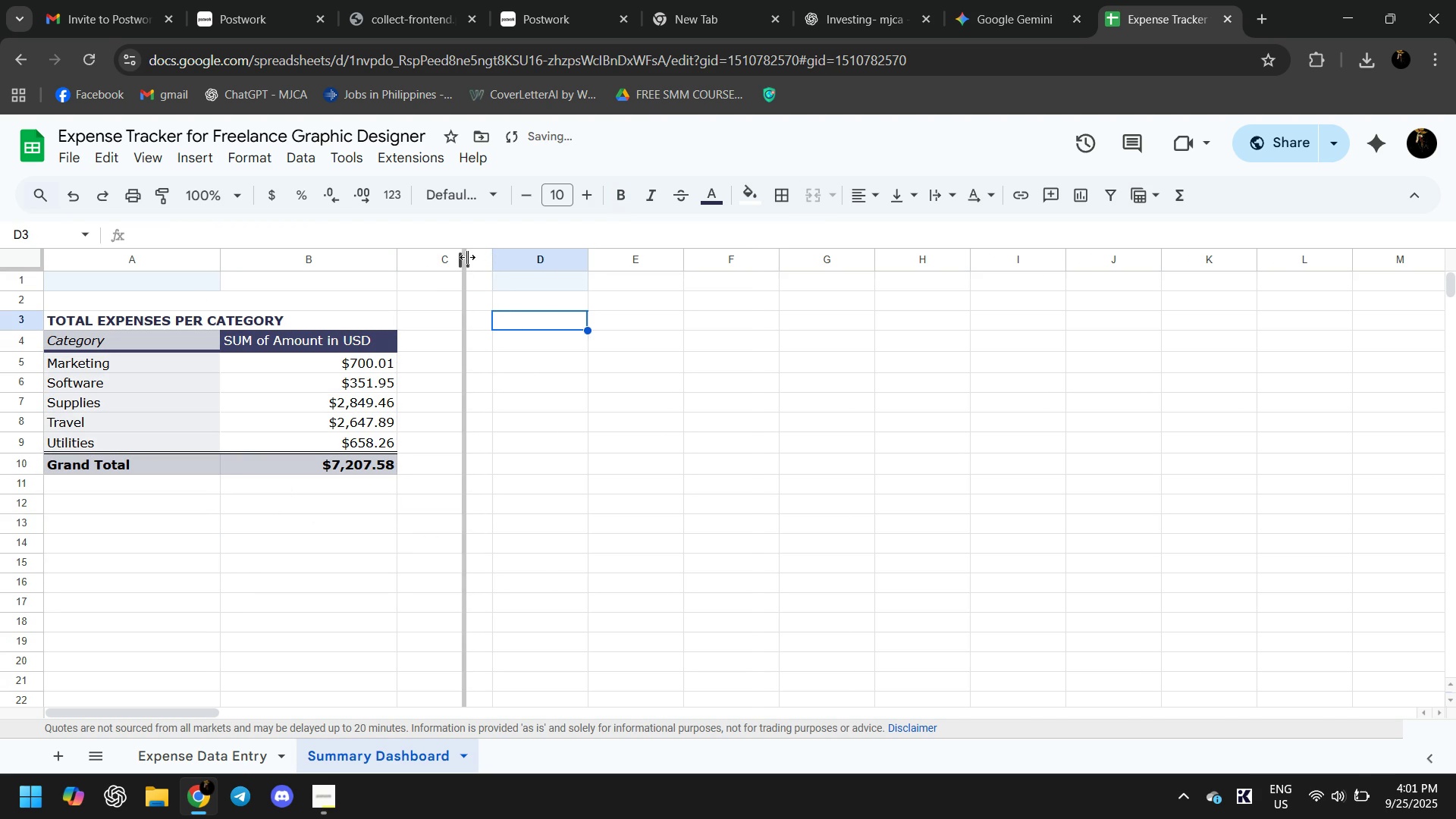 
left_click([499, 312])
 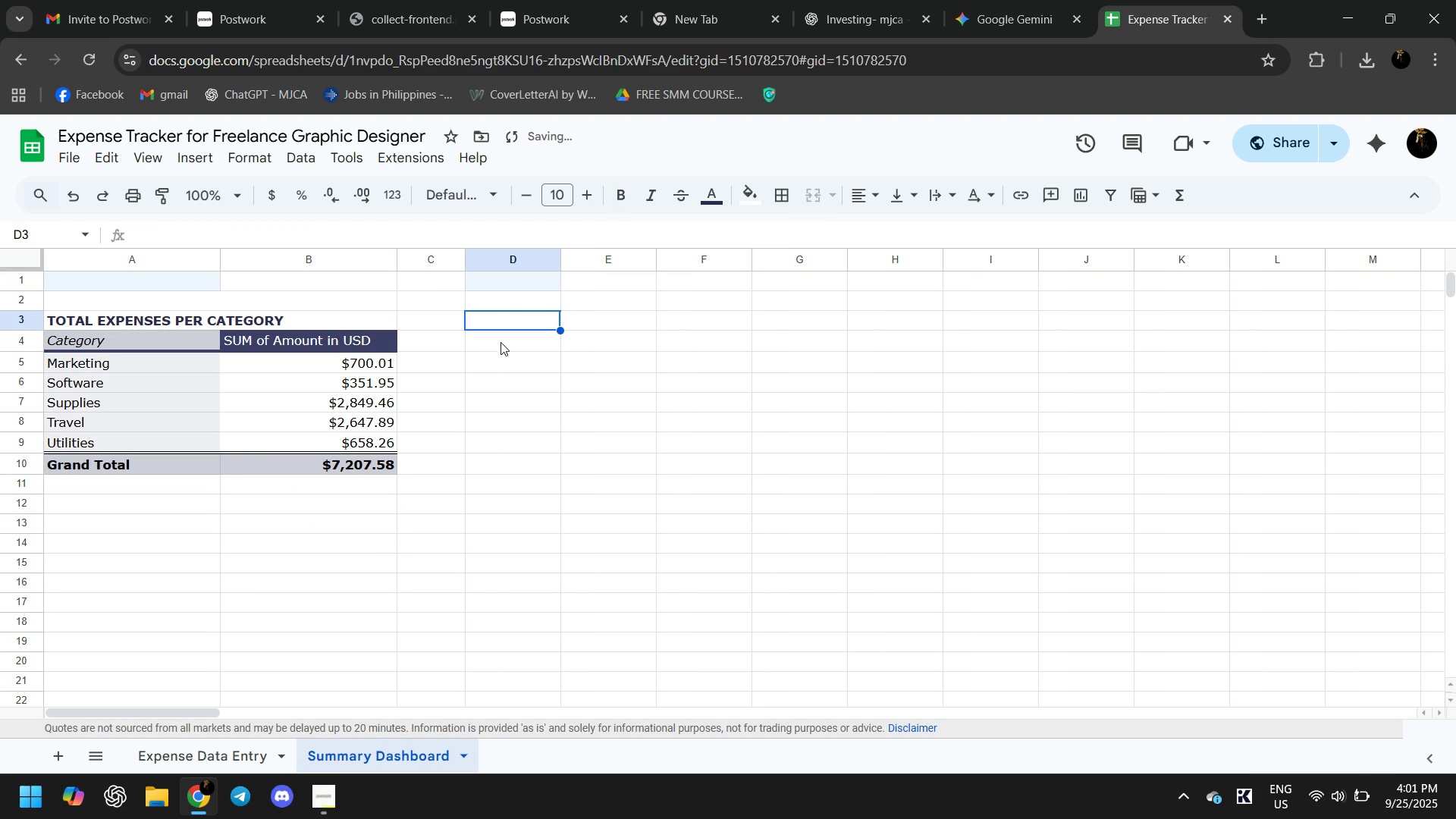 
key(Control+ControlLeft)
 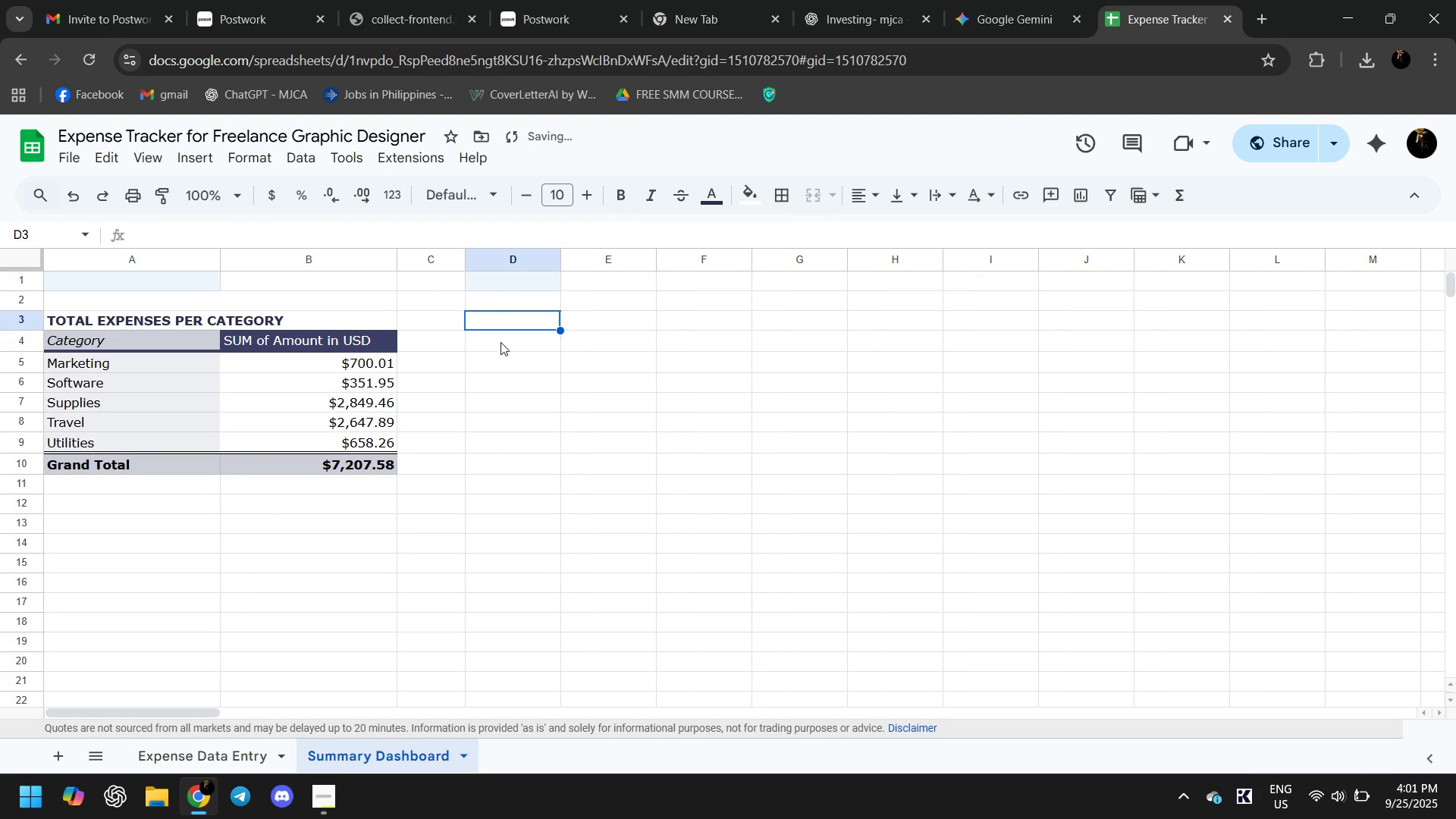 
key(Control+V)
 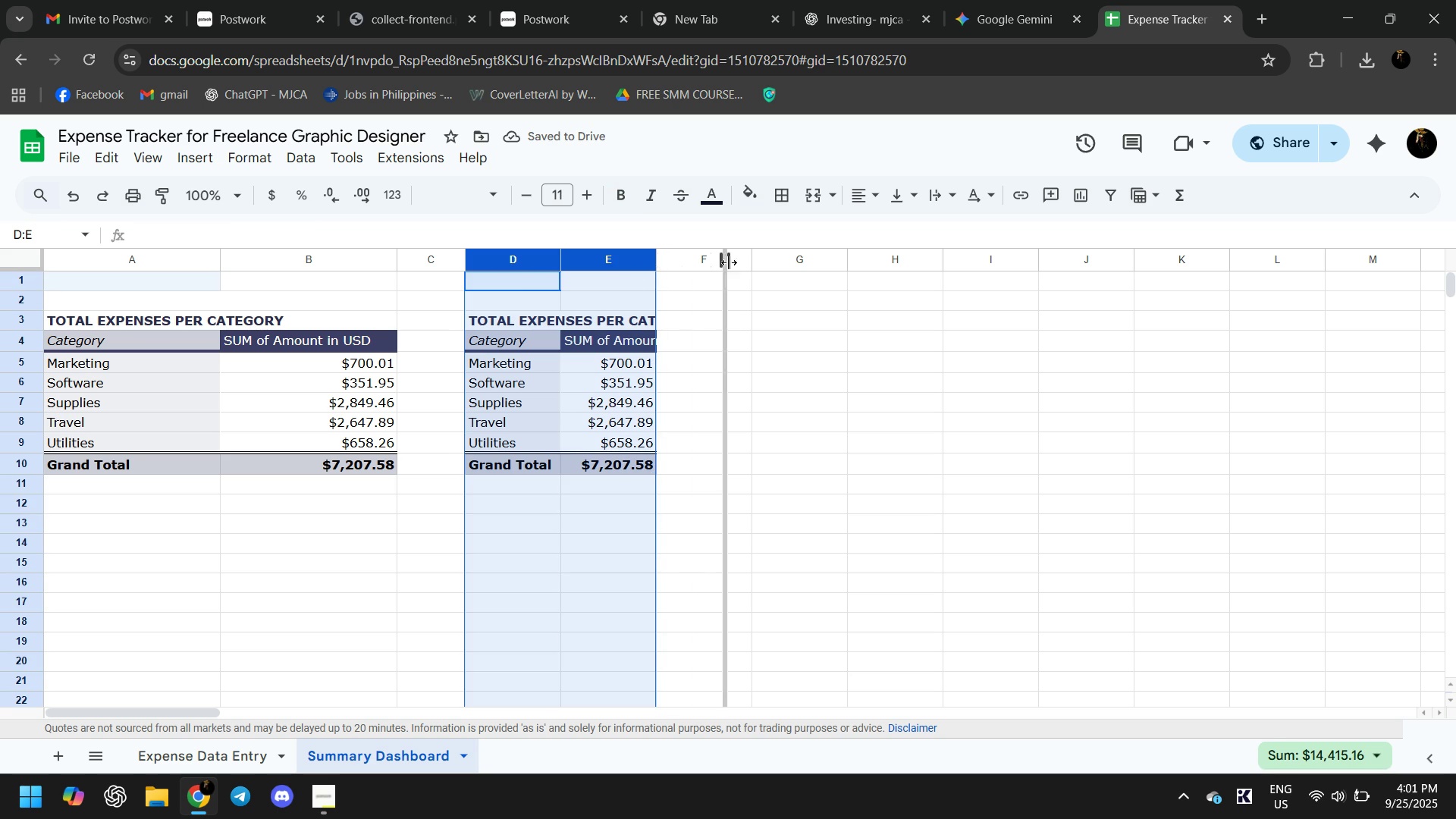 
wait(5.7)
 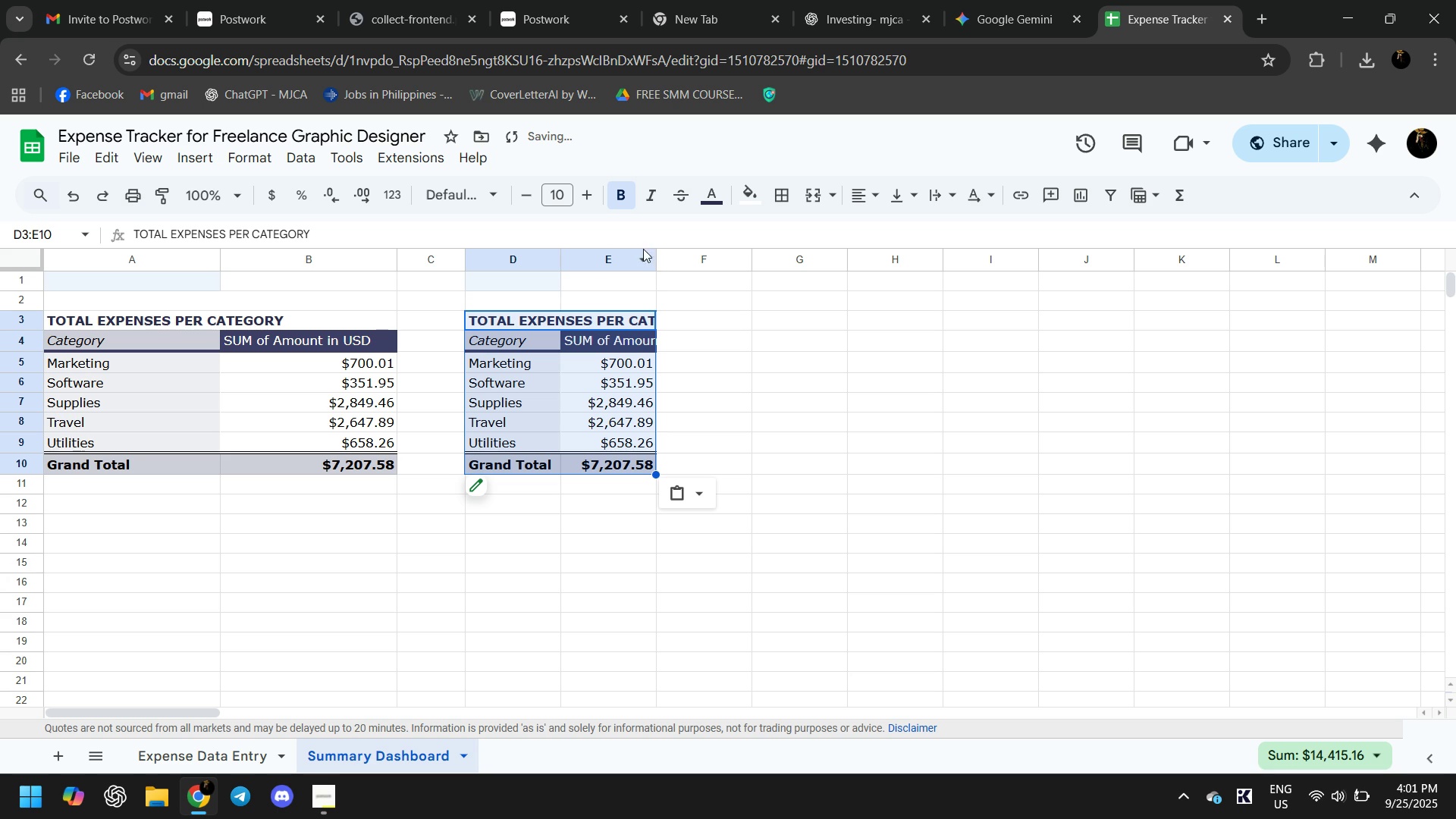 
left_click([639, 353])
 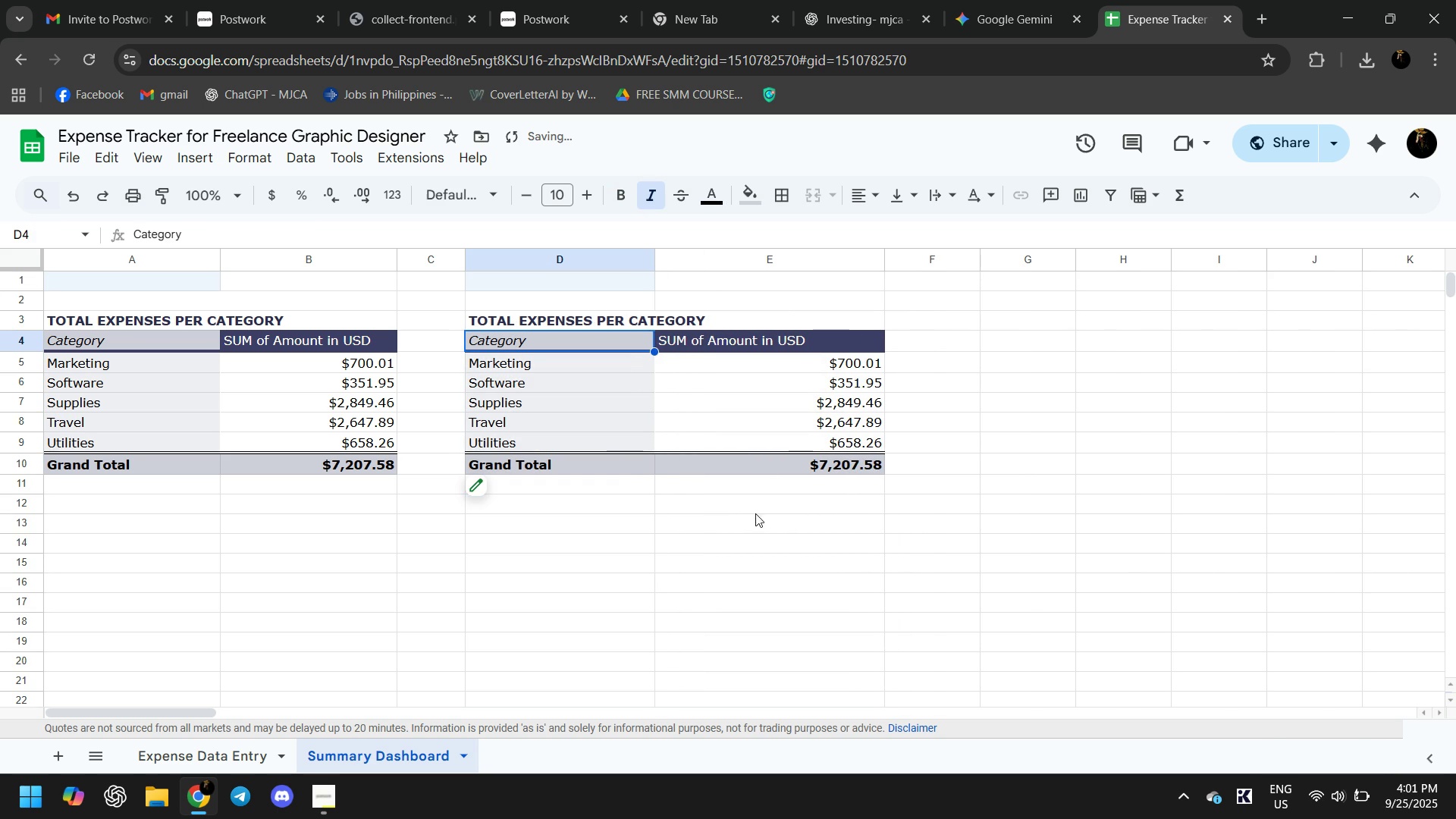 
mouse_move([639, 259])
 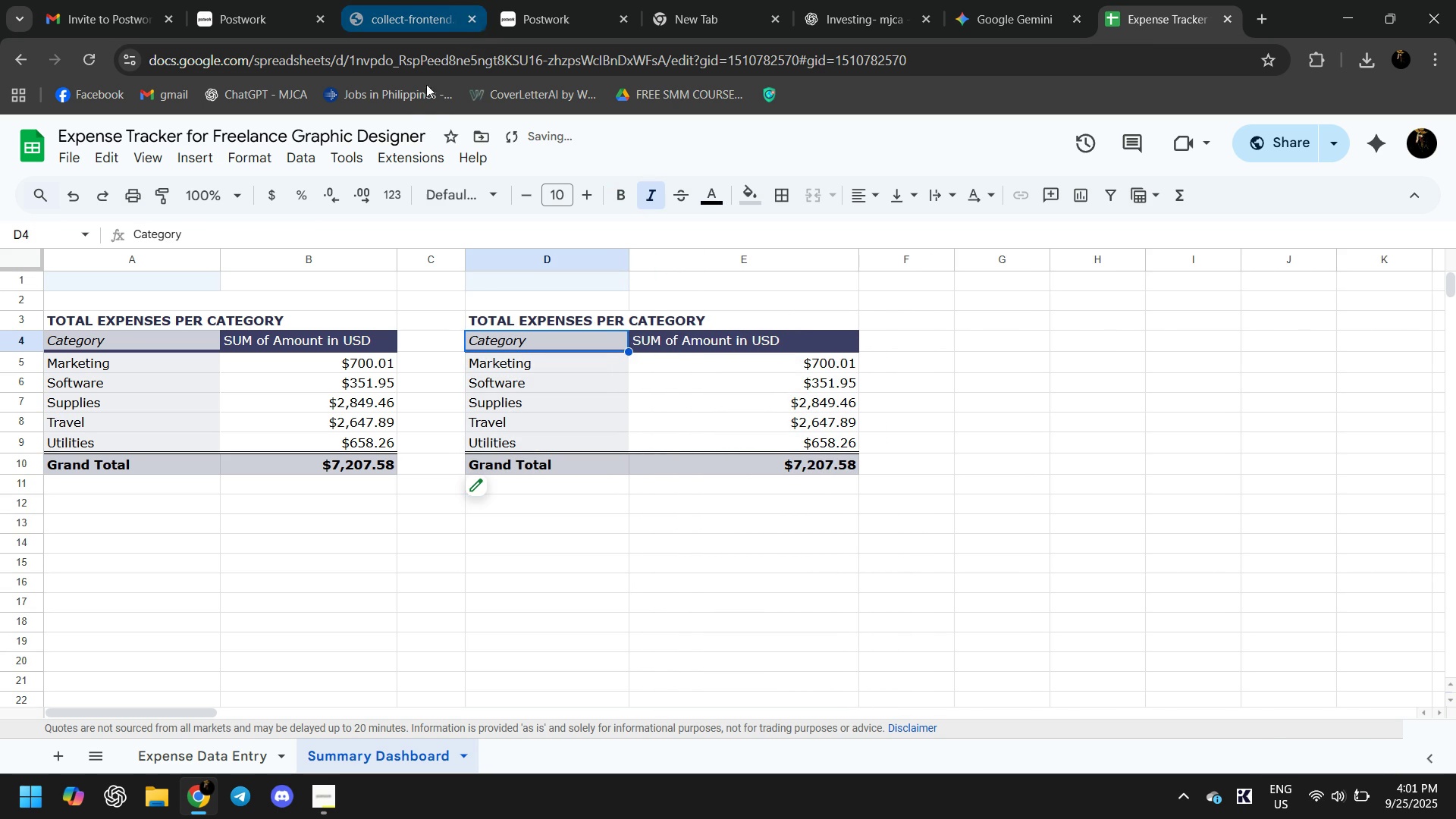 
key(Control+ControlLeft)
 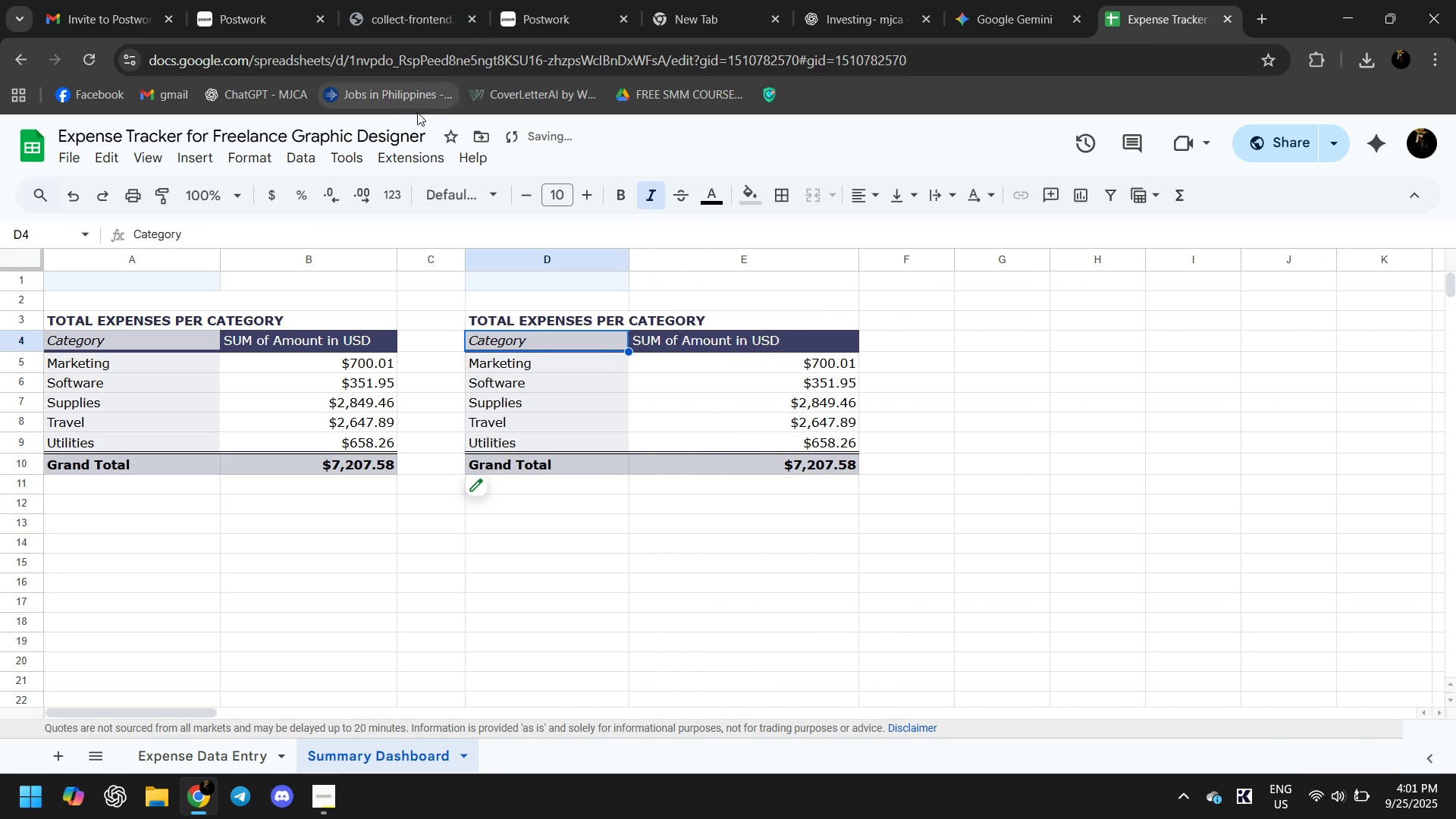 
key(Control+Z)